 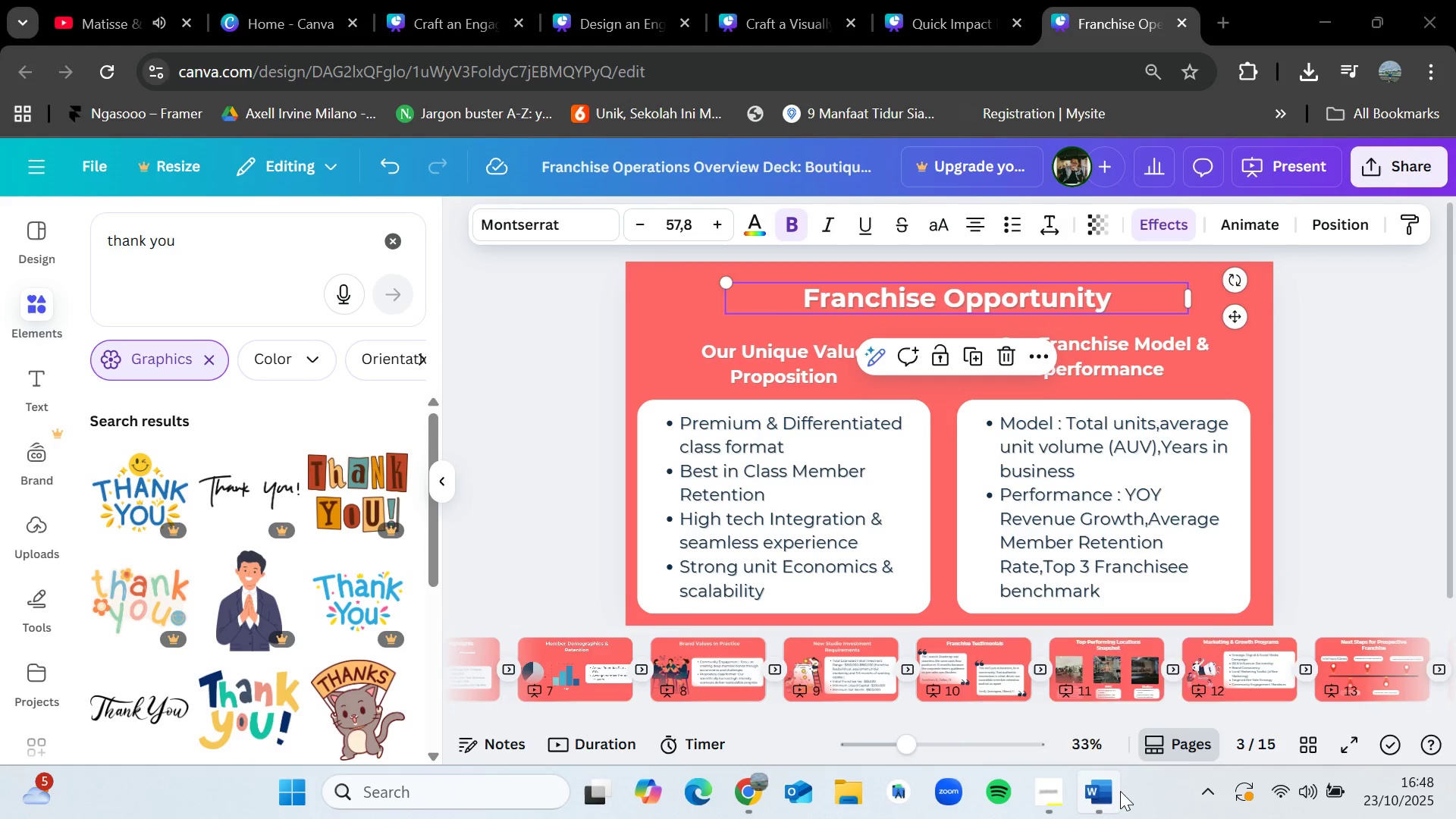 
scroll: coordinate [598, 341], scroll_direction: up, amount: 18.0
 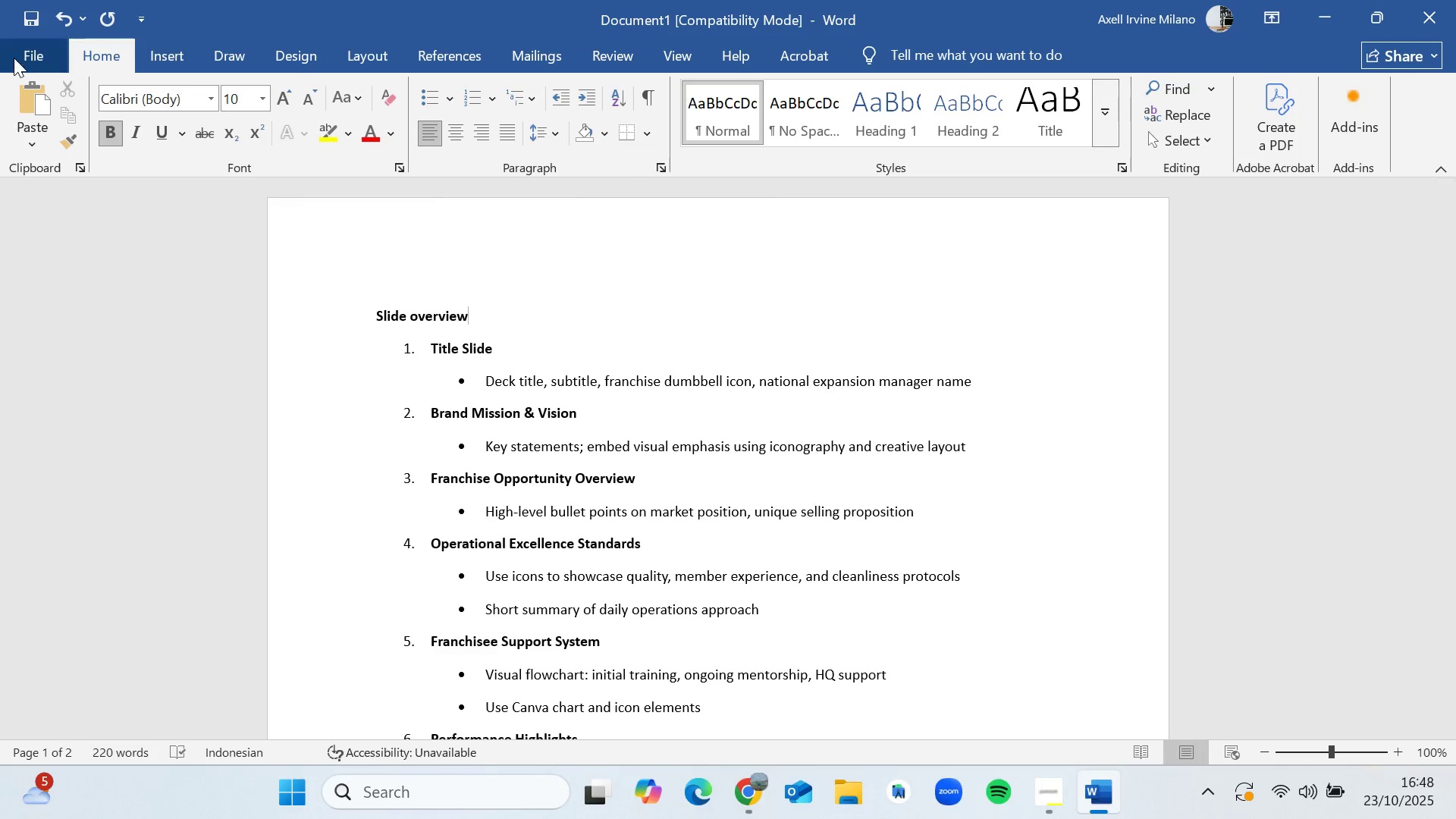 
left_click([10, 58])
 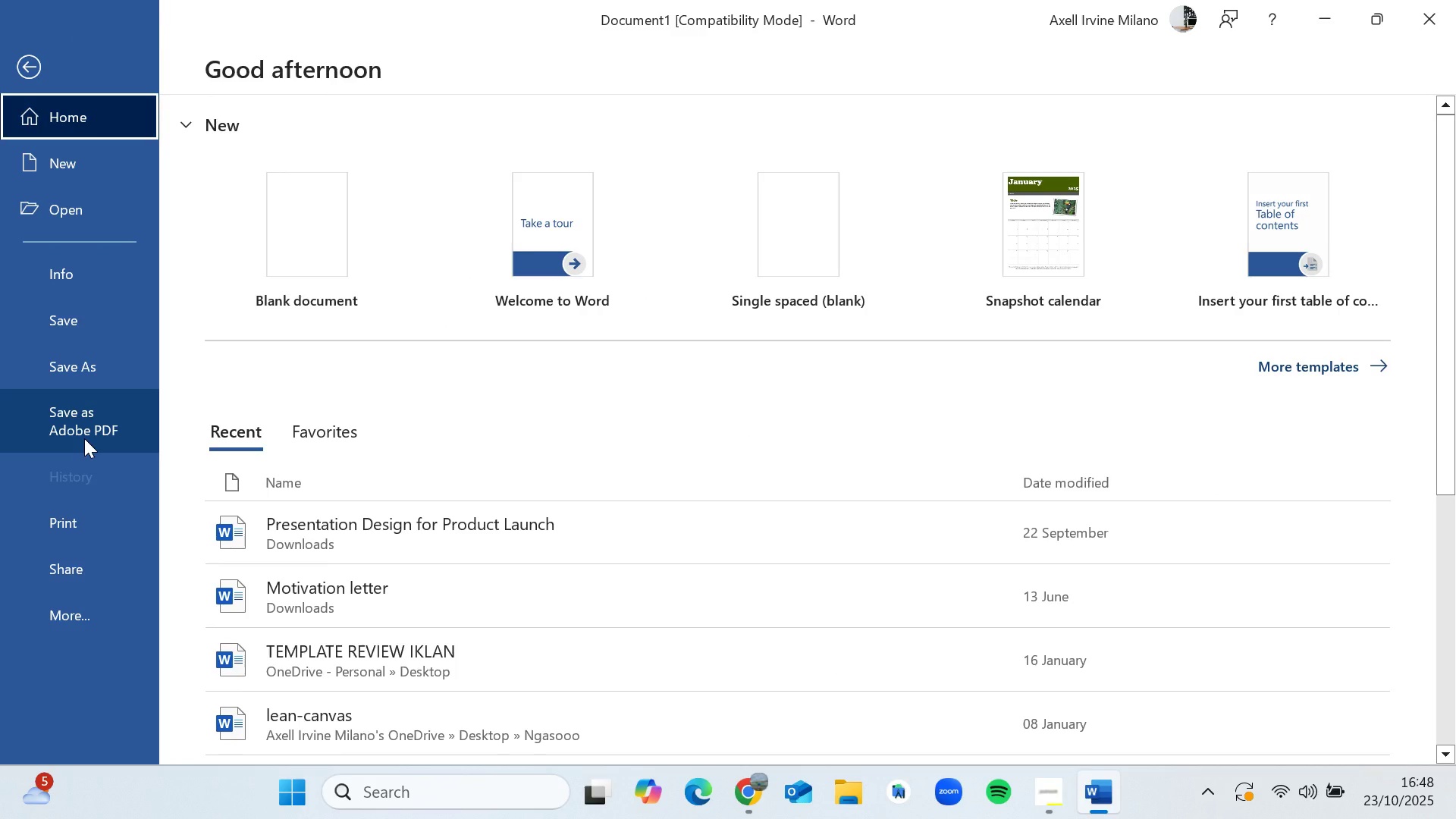 
left_click([84, 438])
 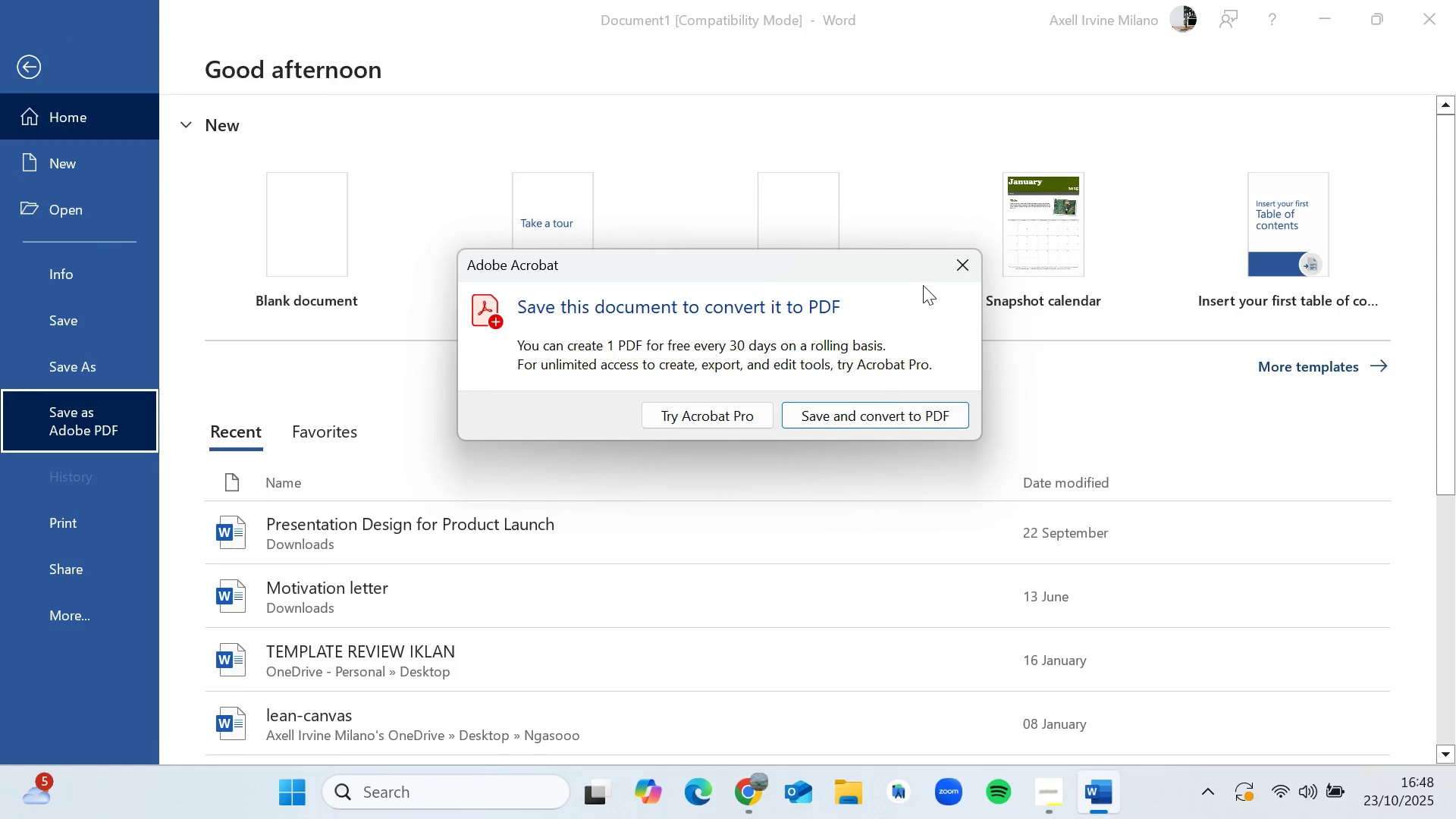 
left_click([952, 259])
 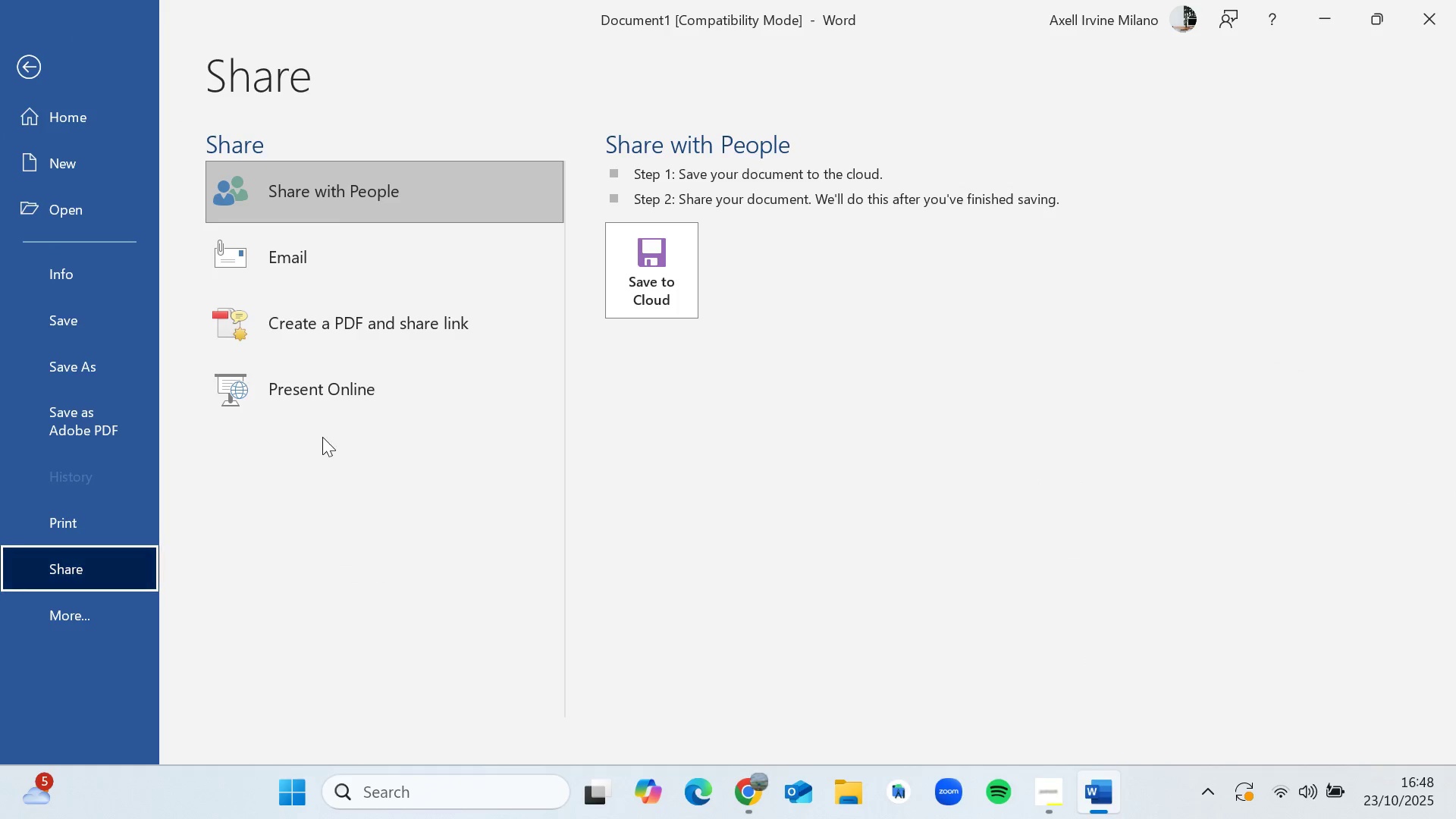 
left_click([336, 346])
 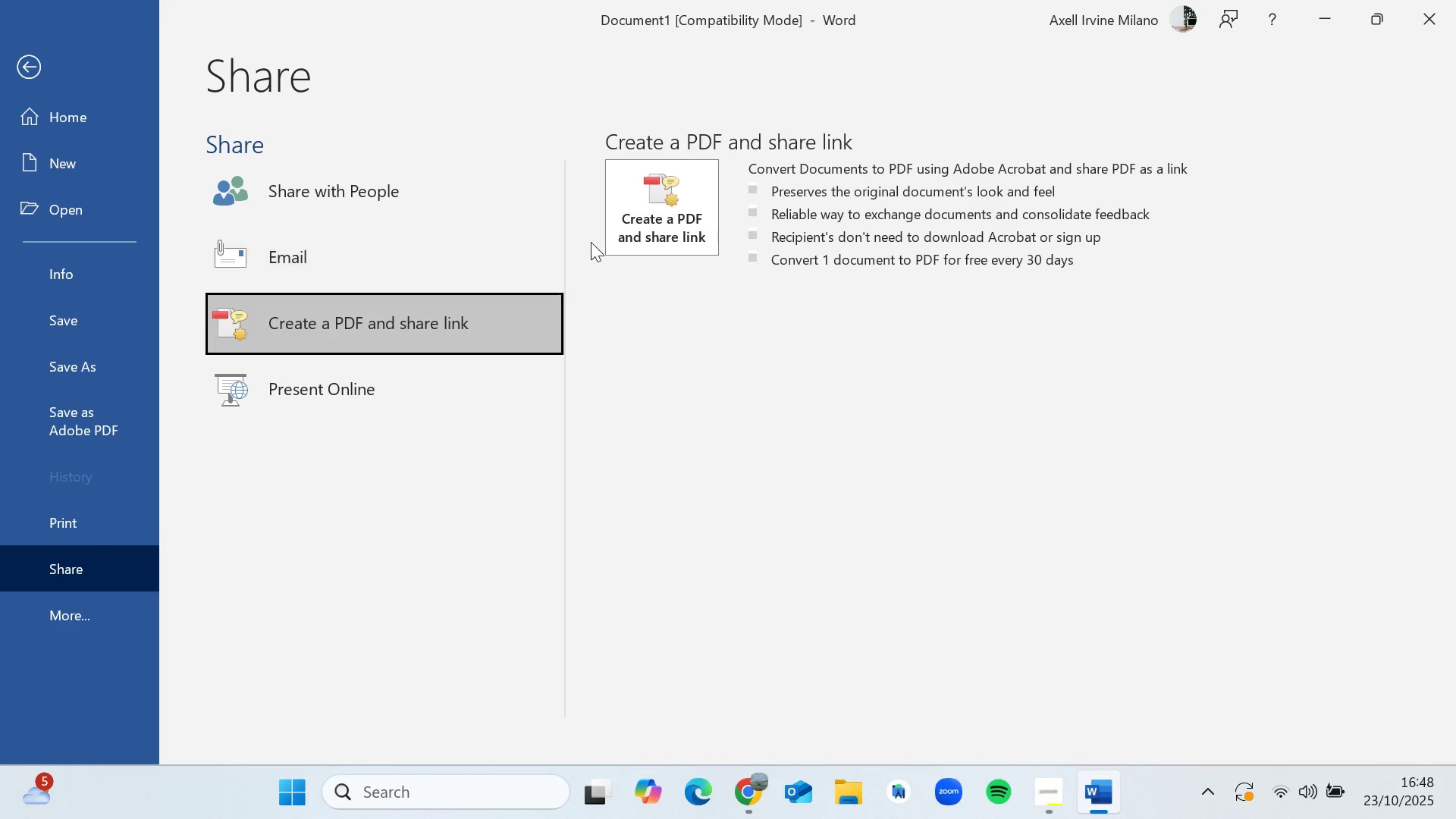 
left_click([685, 200])
 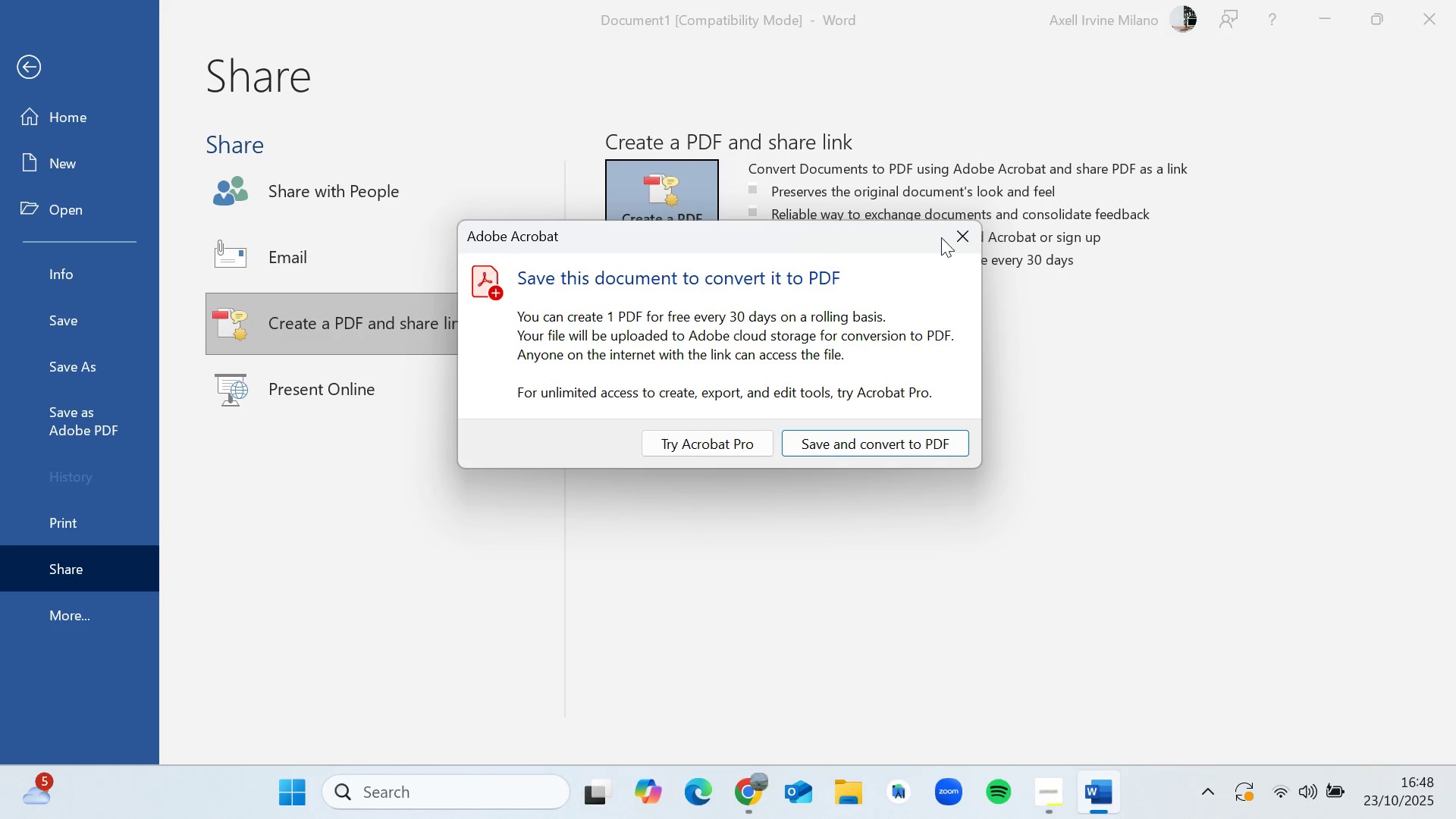 
left_click([962, 234])
 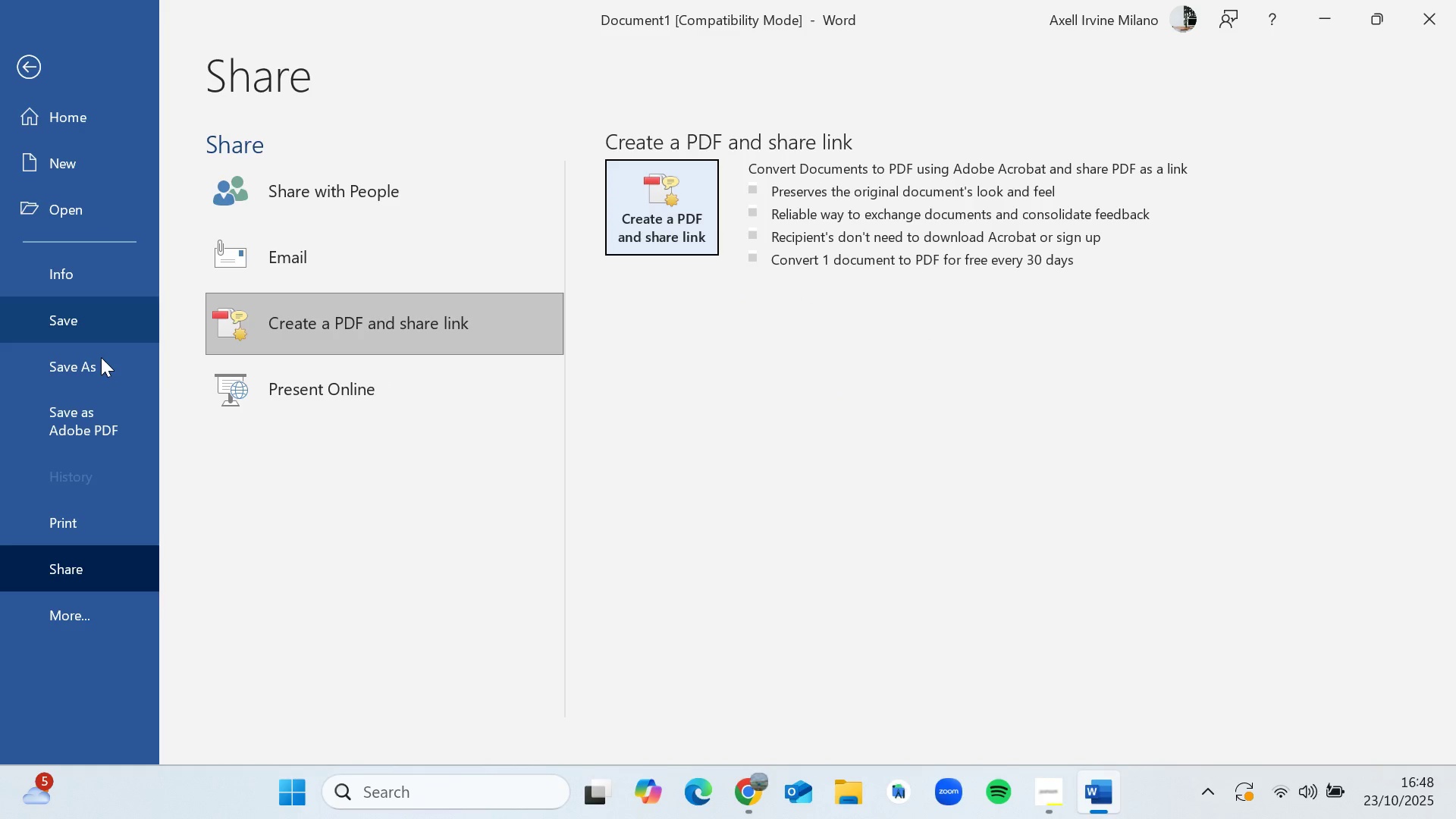 
left_click([101, 375])
 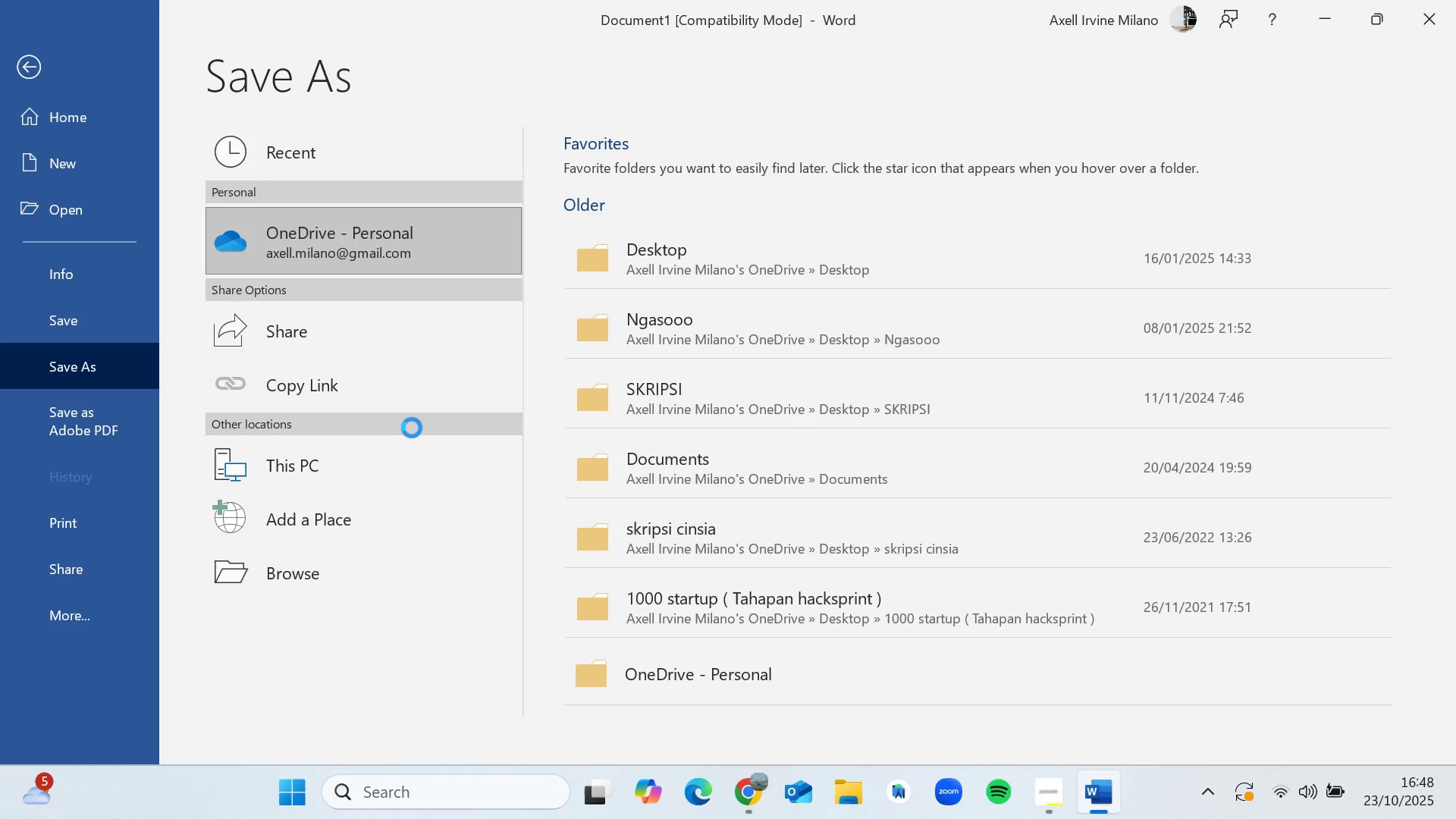 
wait(5.48)
 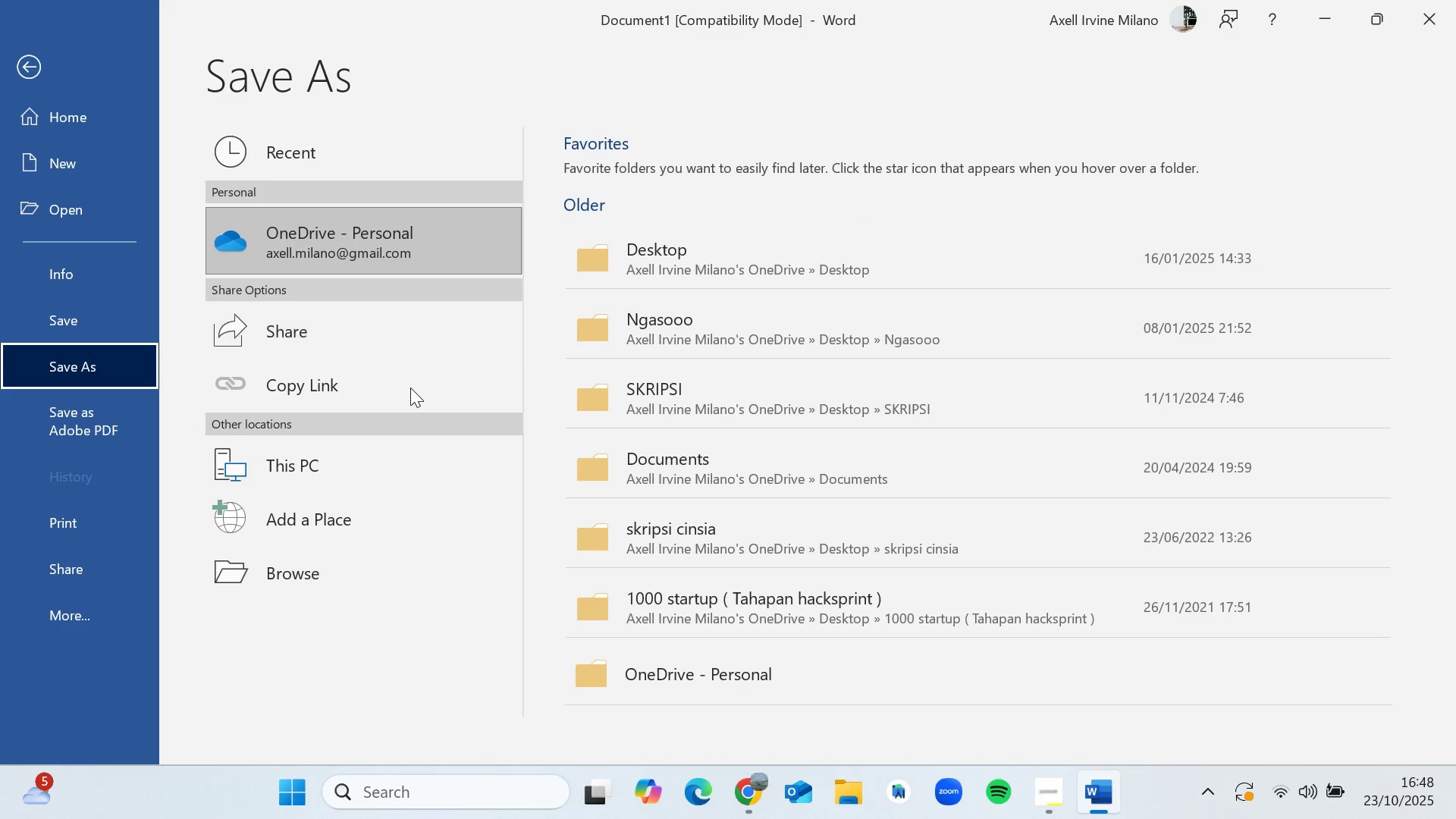 
scroll: coordinate [84, 290], scroll_direction: down, amount: 1.0
 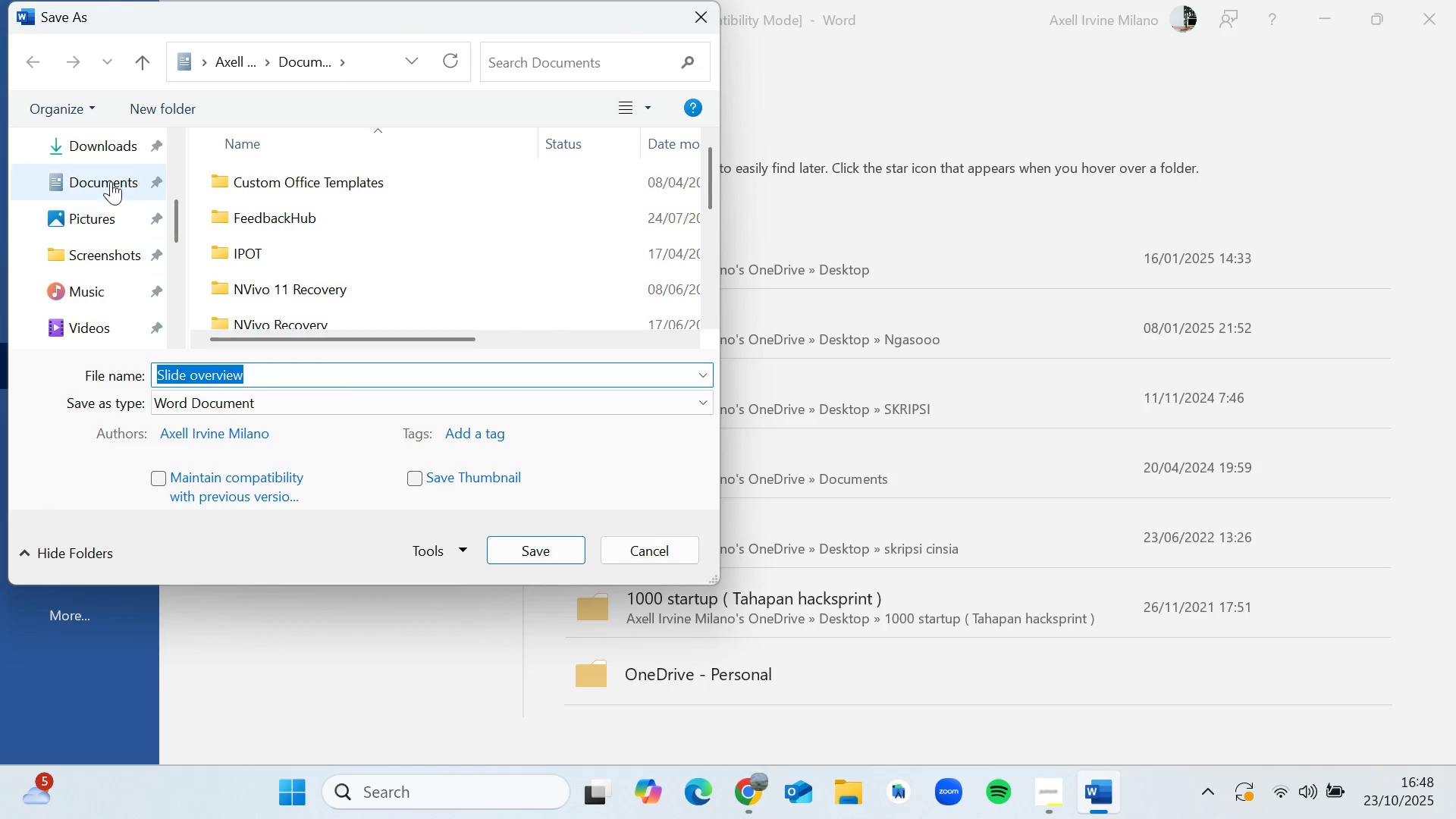 
left_click([113, 155])
 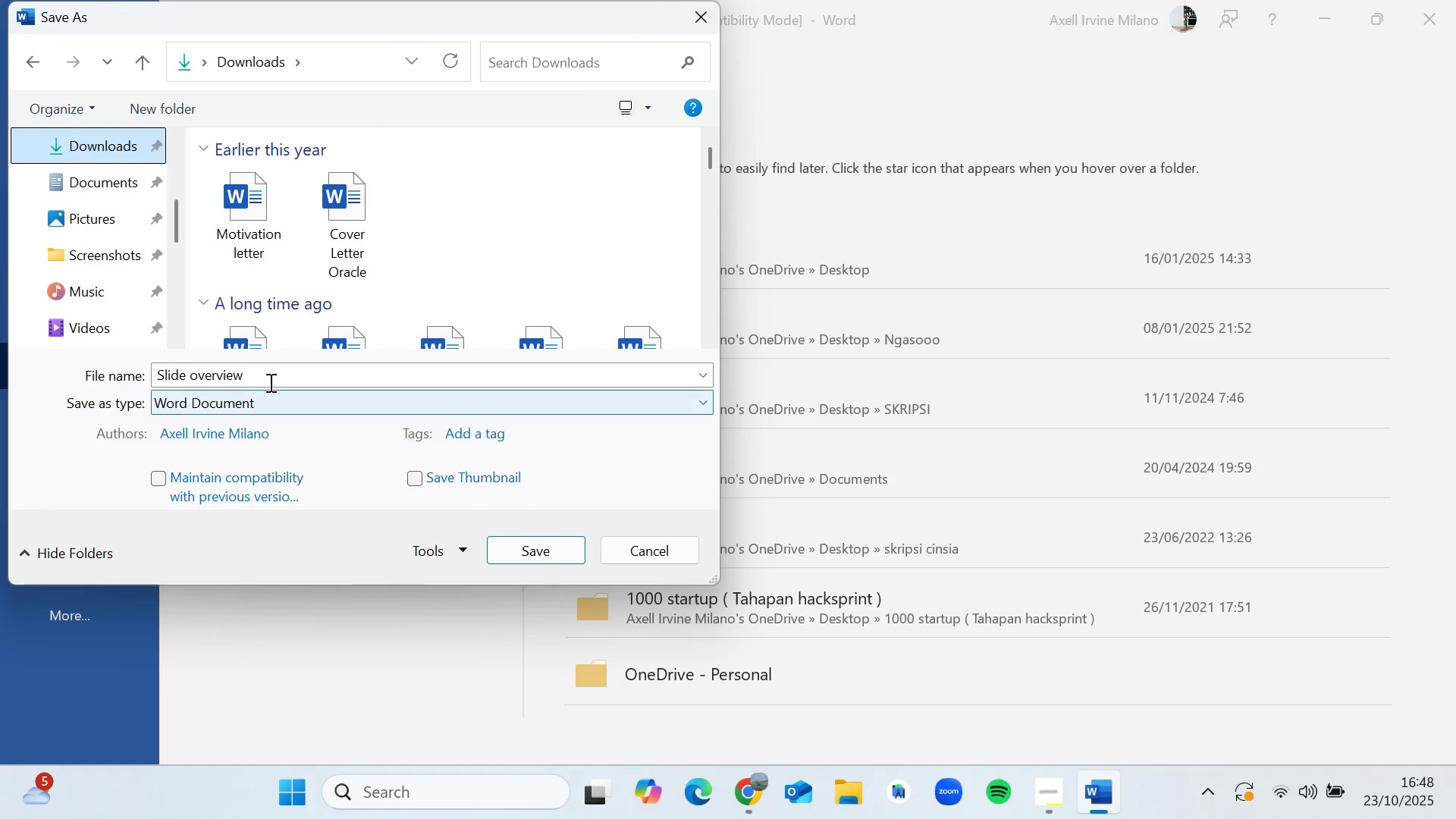 
left_click([271, 379])
 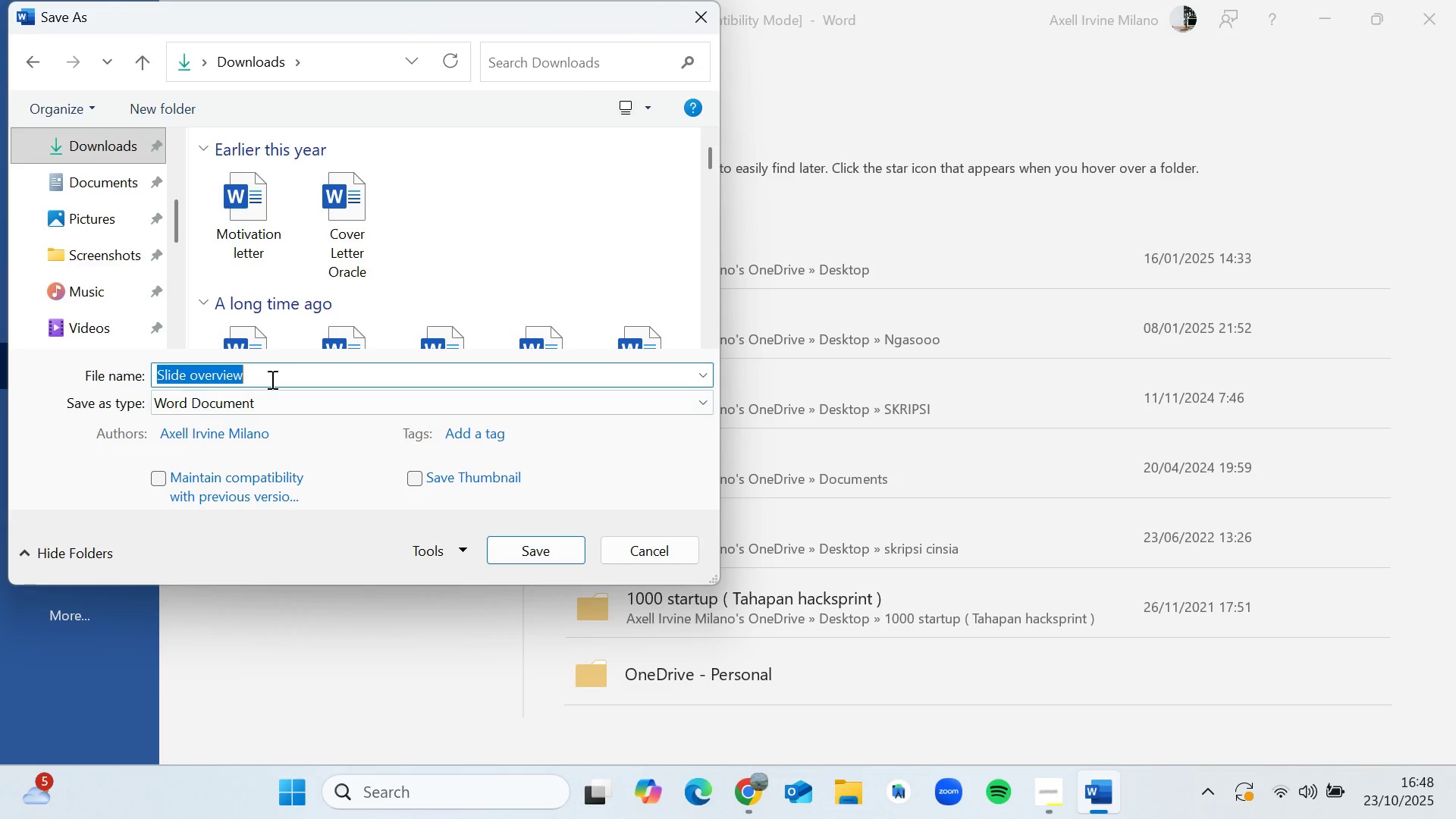 
key(Control+V)
 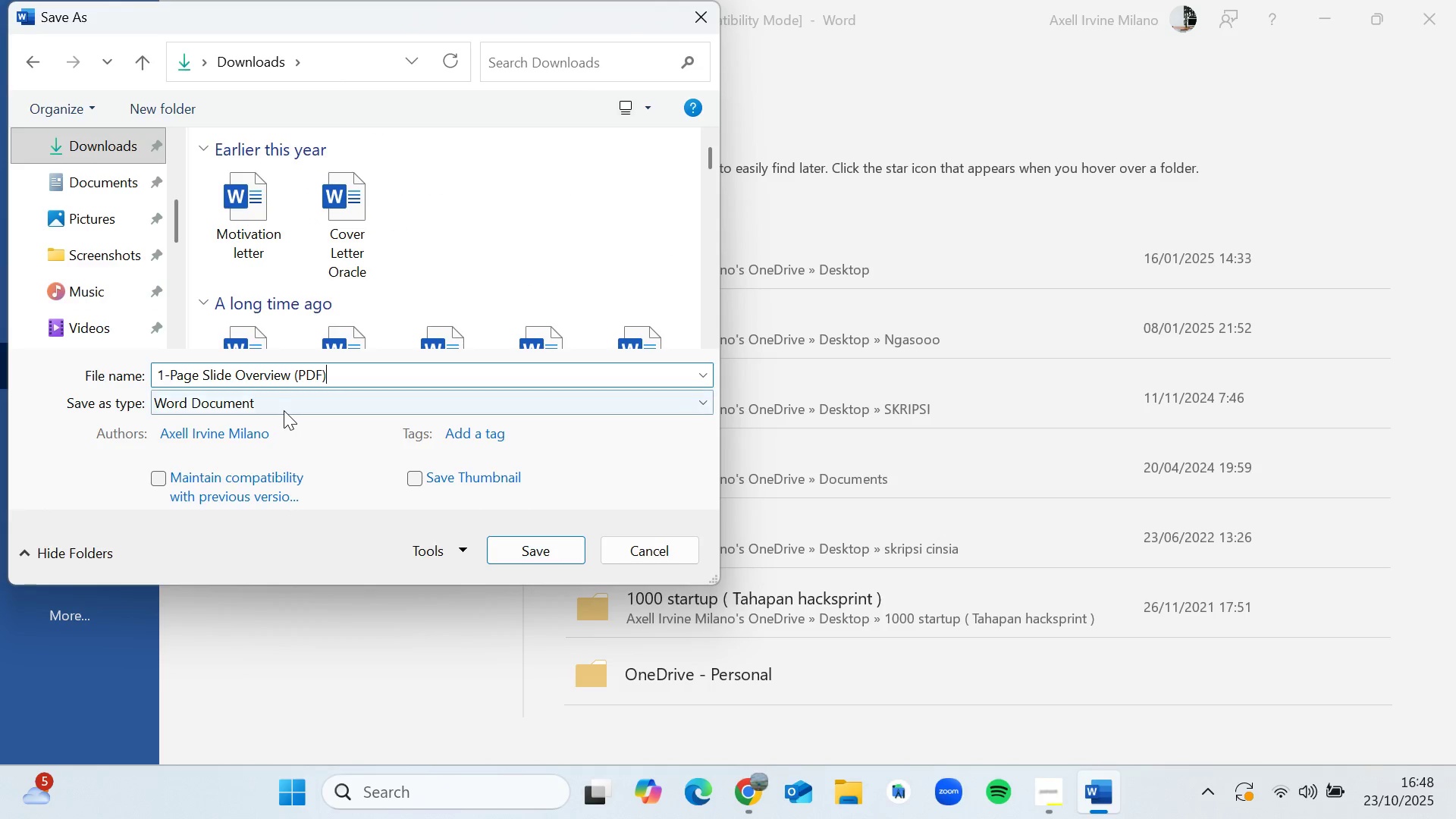 
left_click([284, 410])
 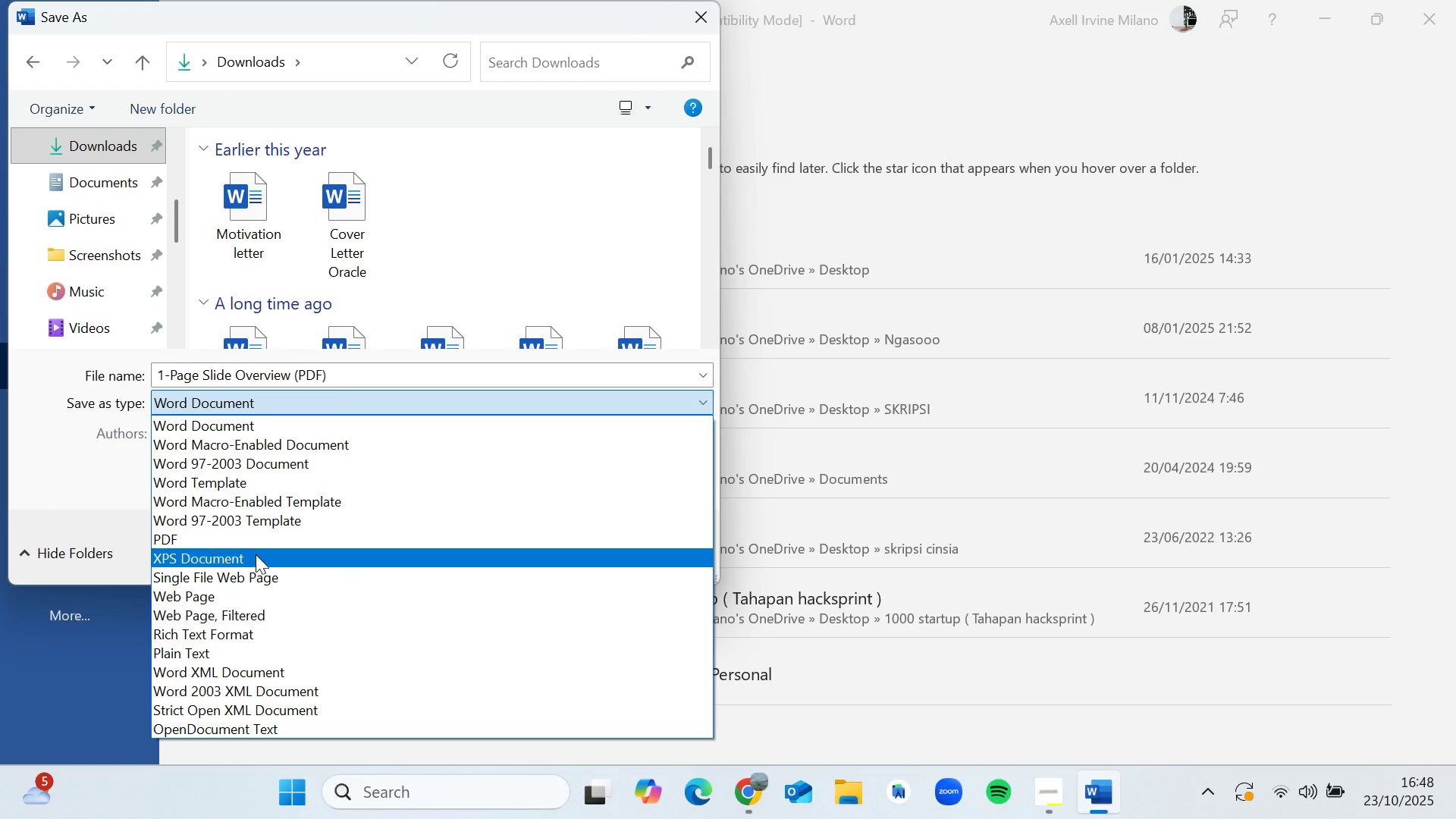 
left_click([253, 541])
 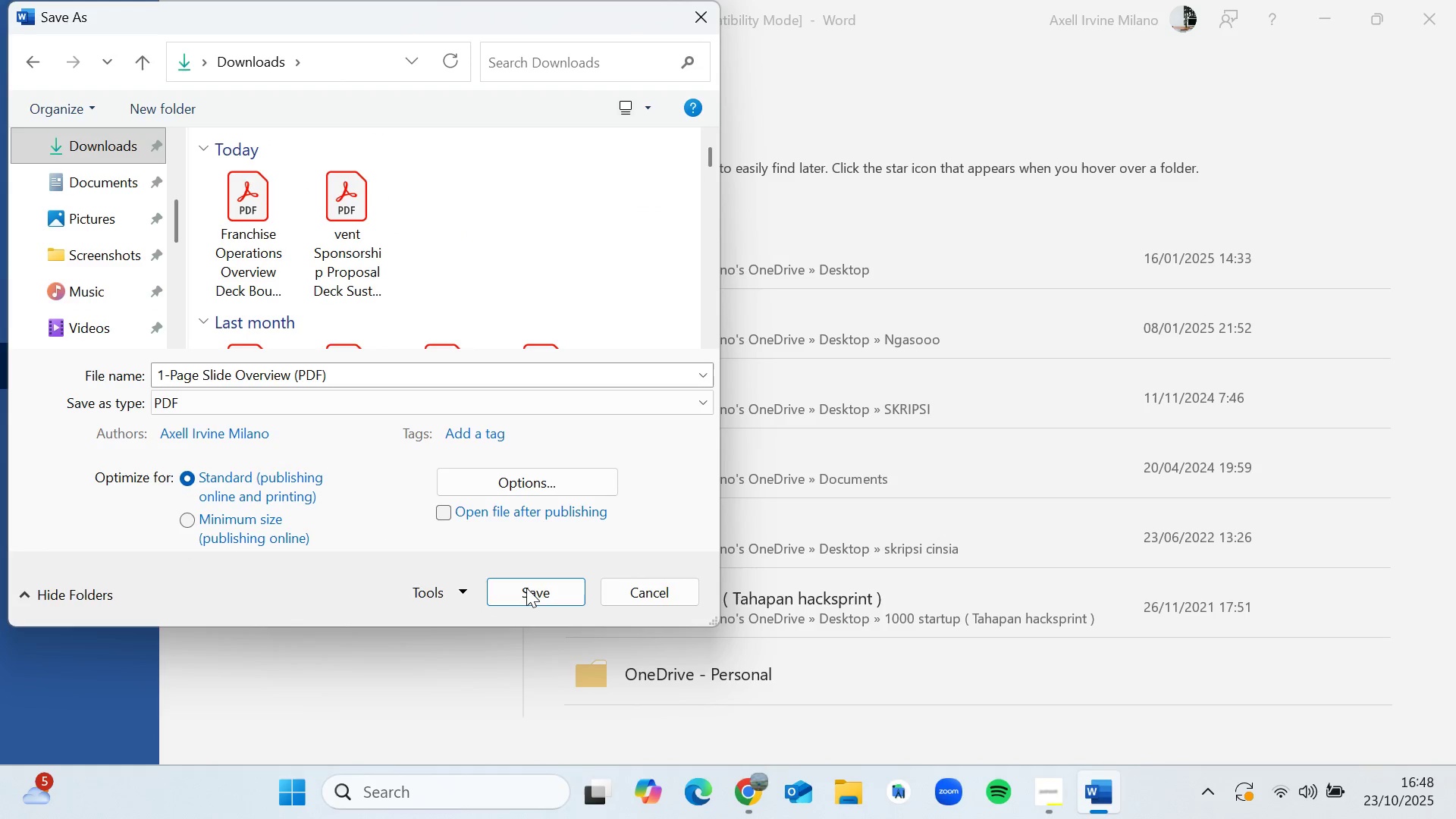 
left_click([526, 588])
 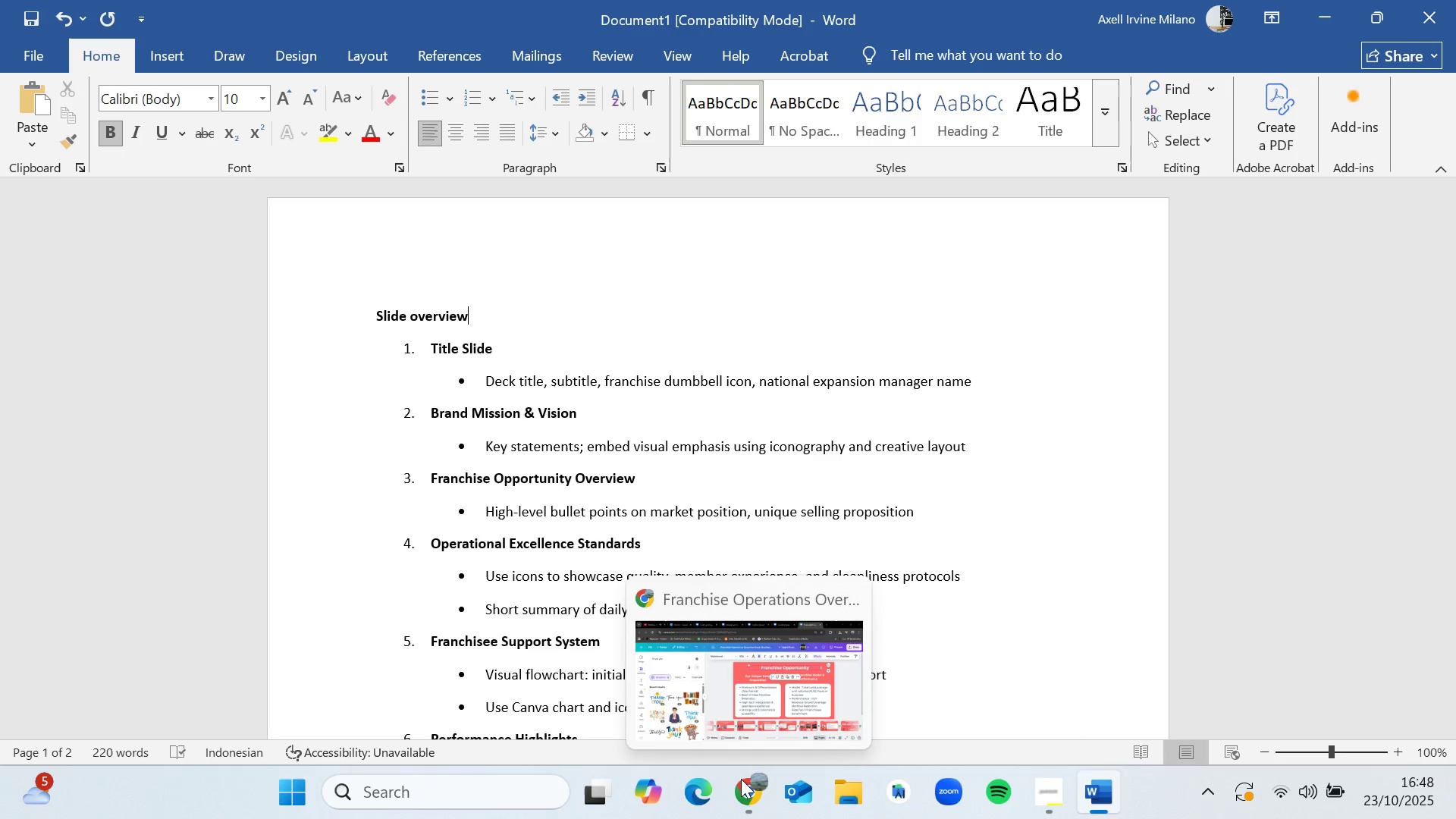 
left_click([741, 779])
 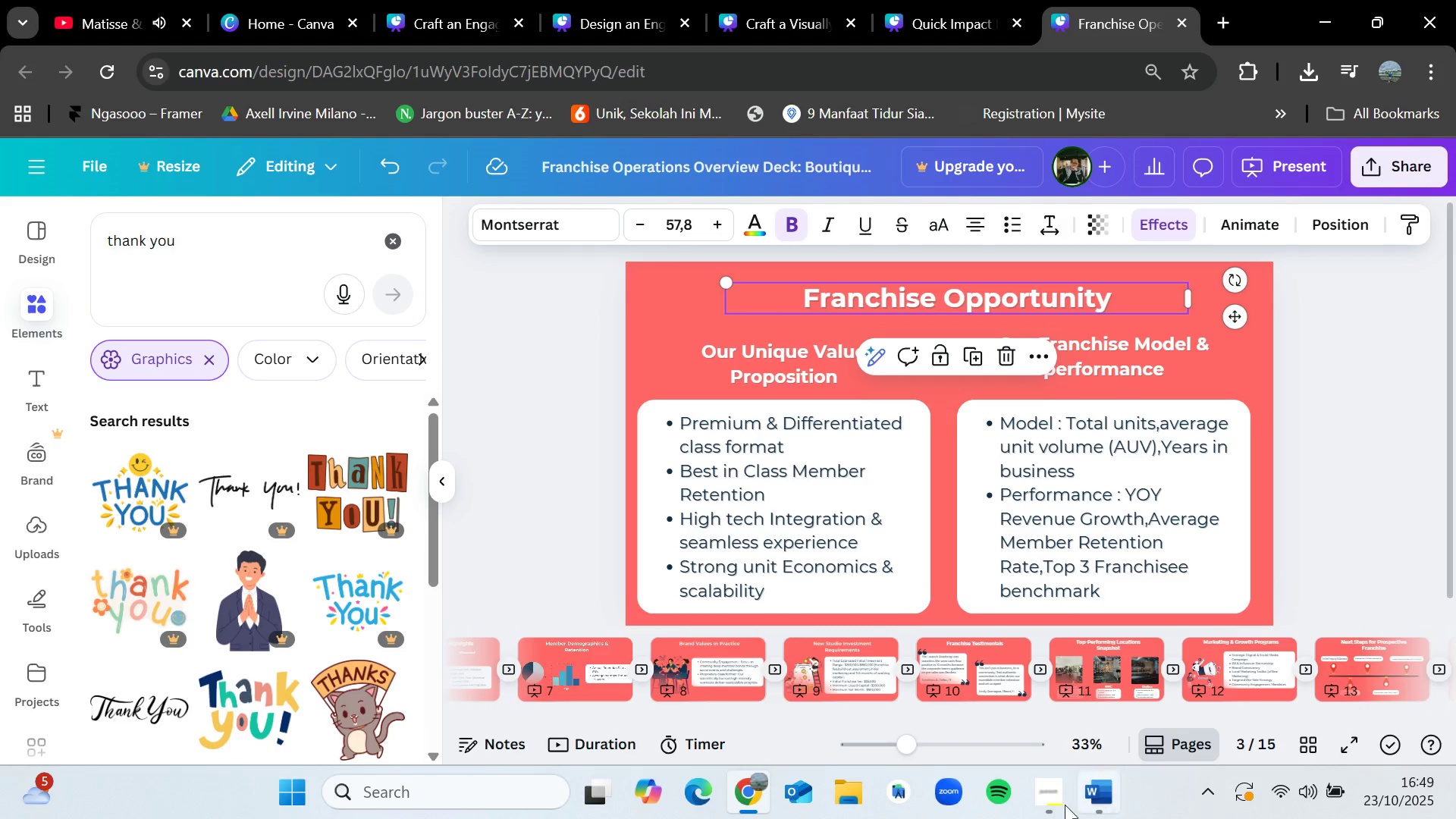 
left_click([1040, 800])